 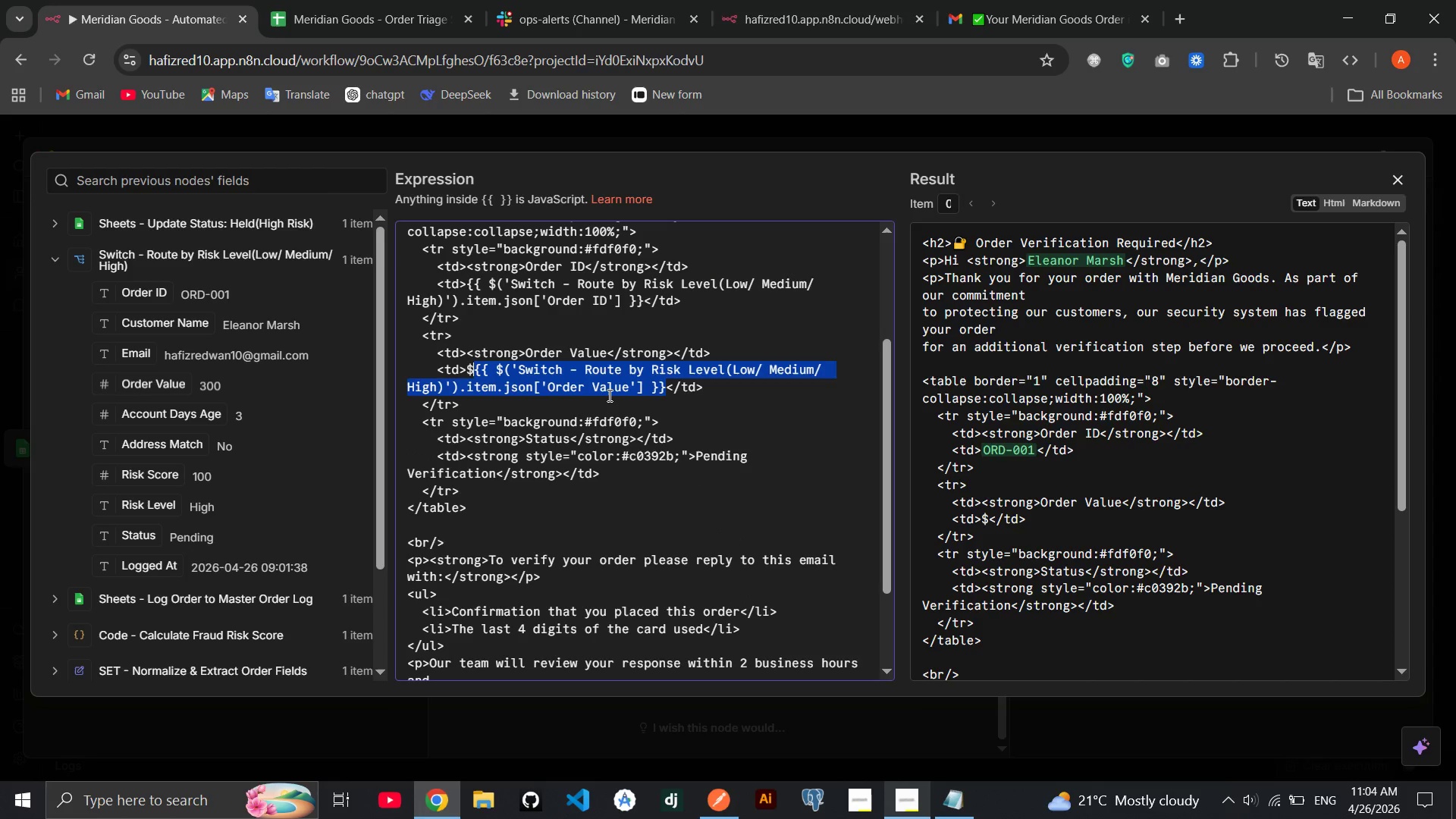 
left_click([626, 400])
 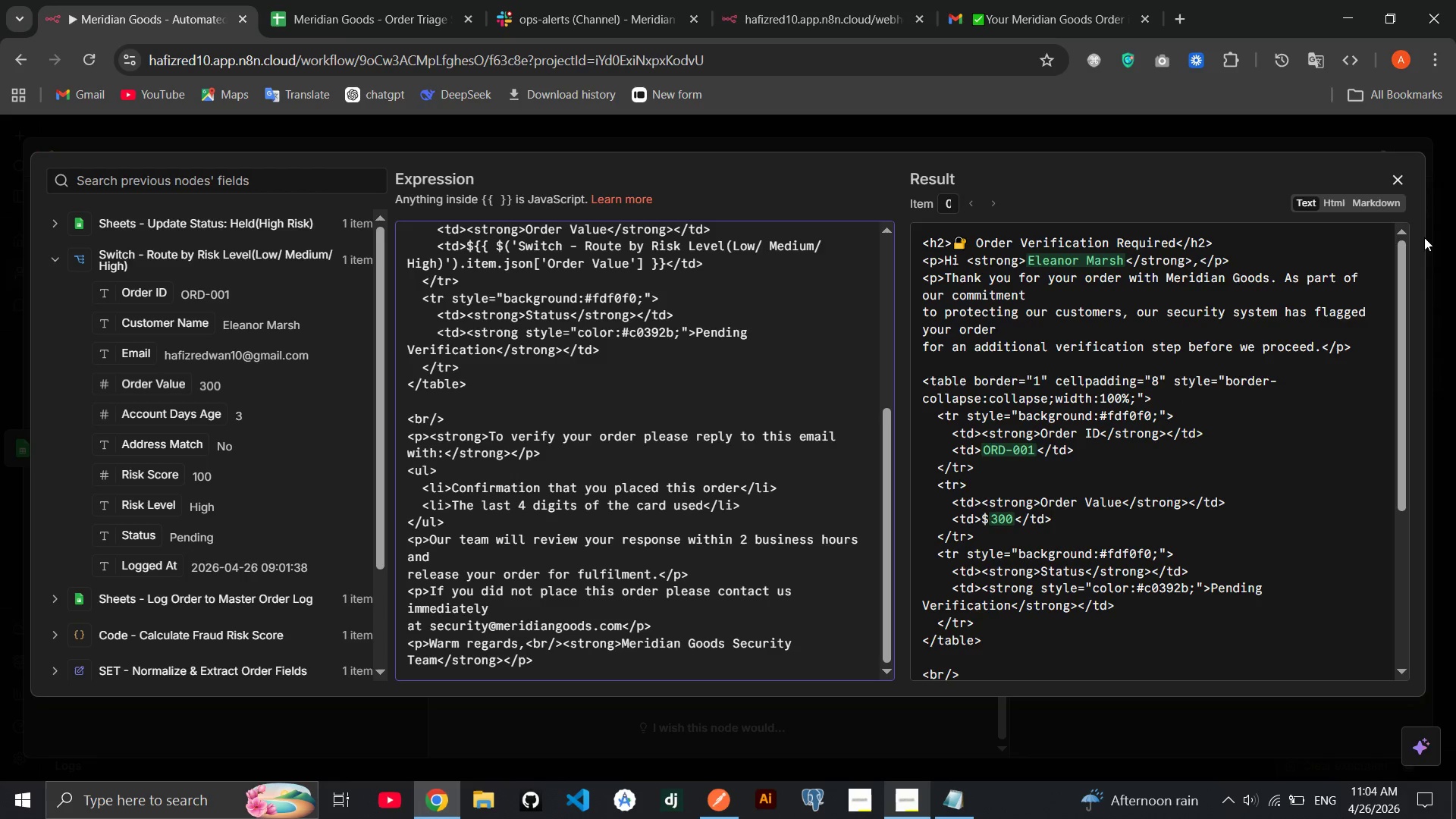 
left_click([1337, 209])
 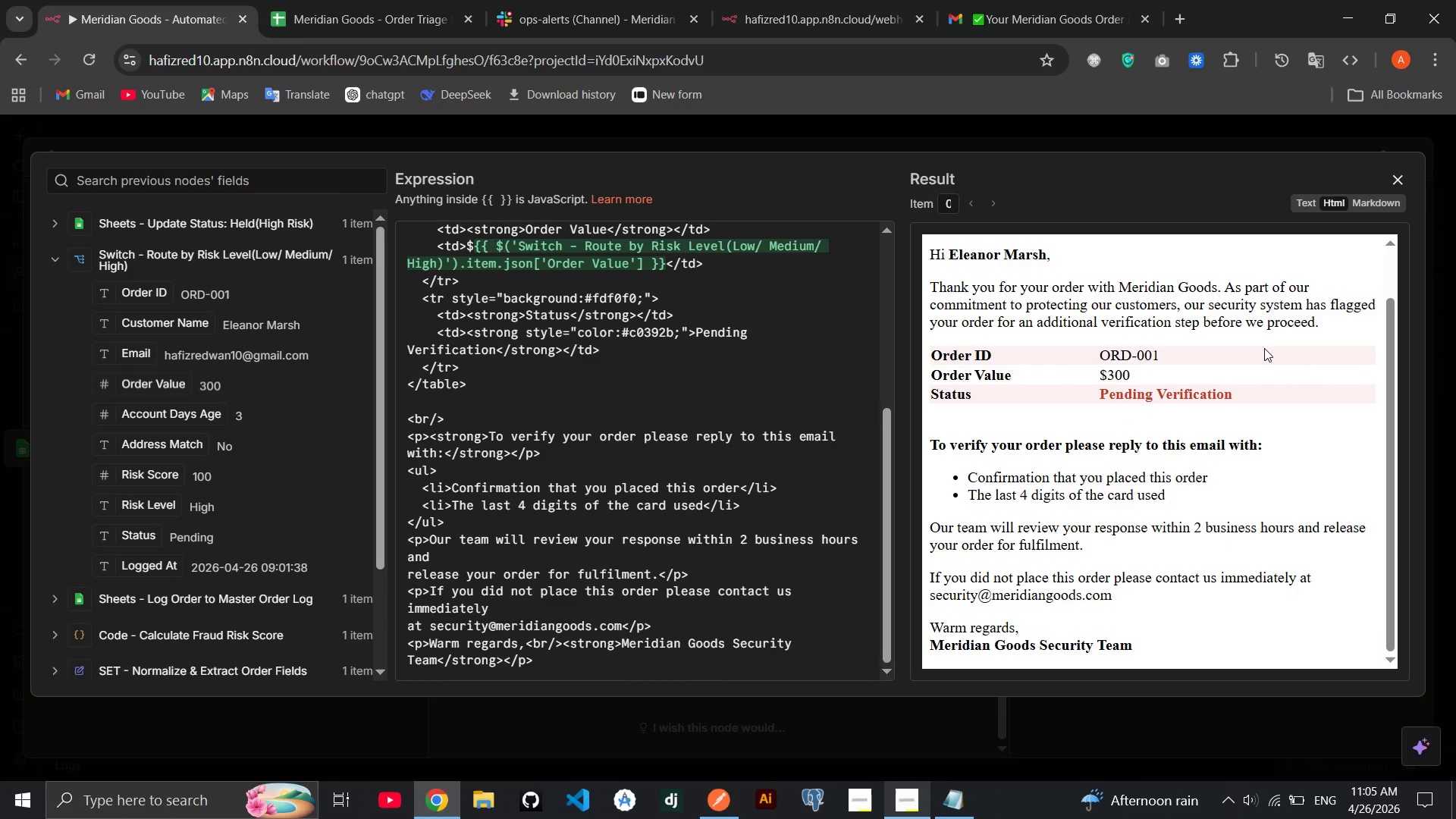 
wait(7.75)
 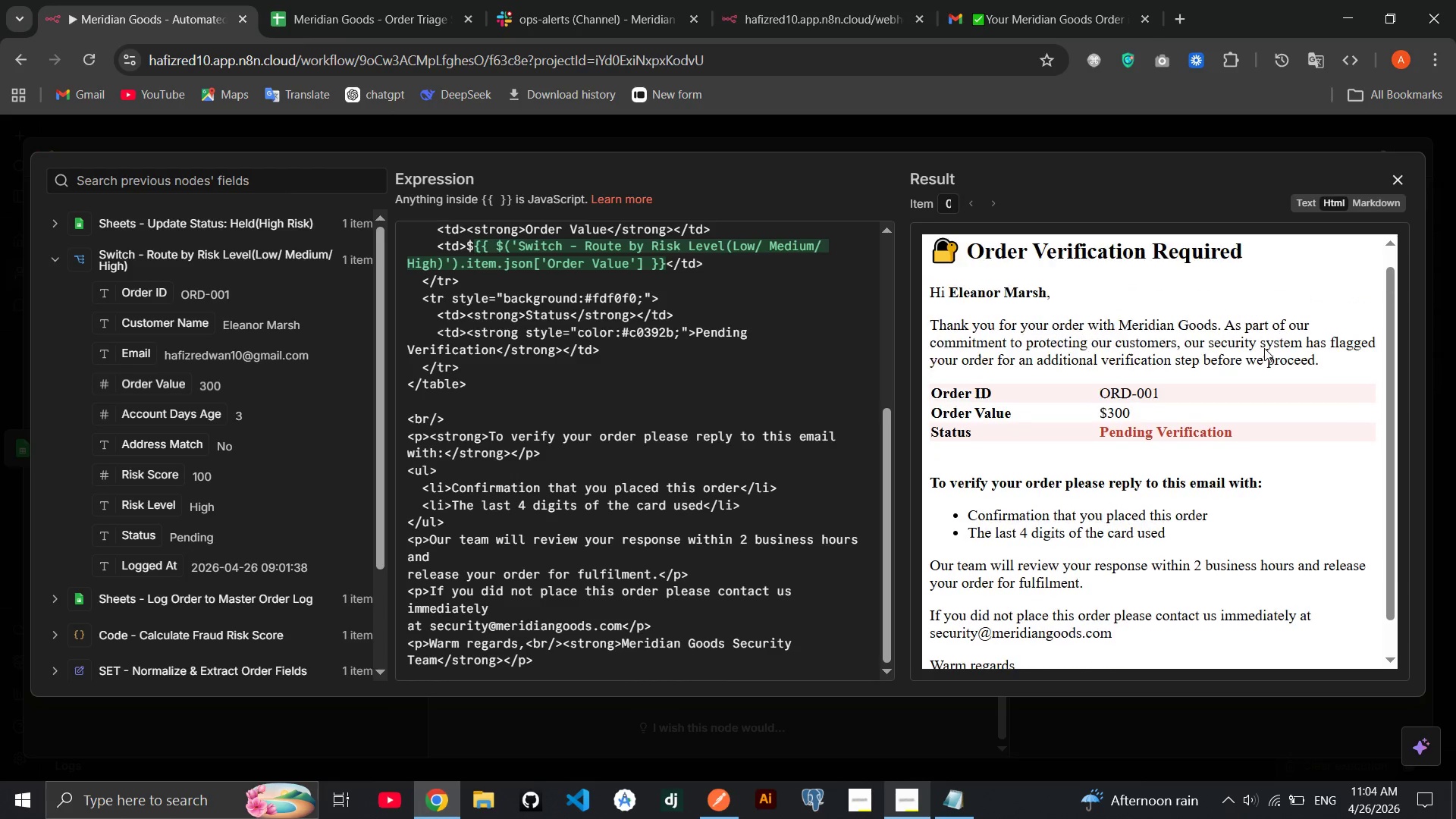 
left_click([1395, 187])
 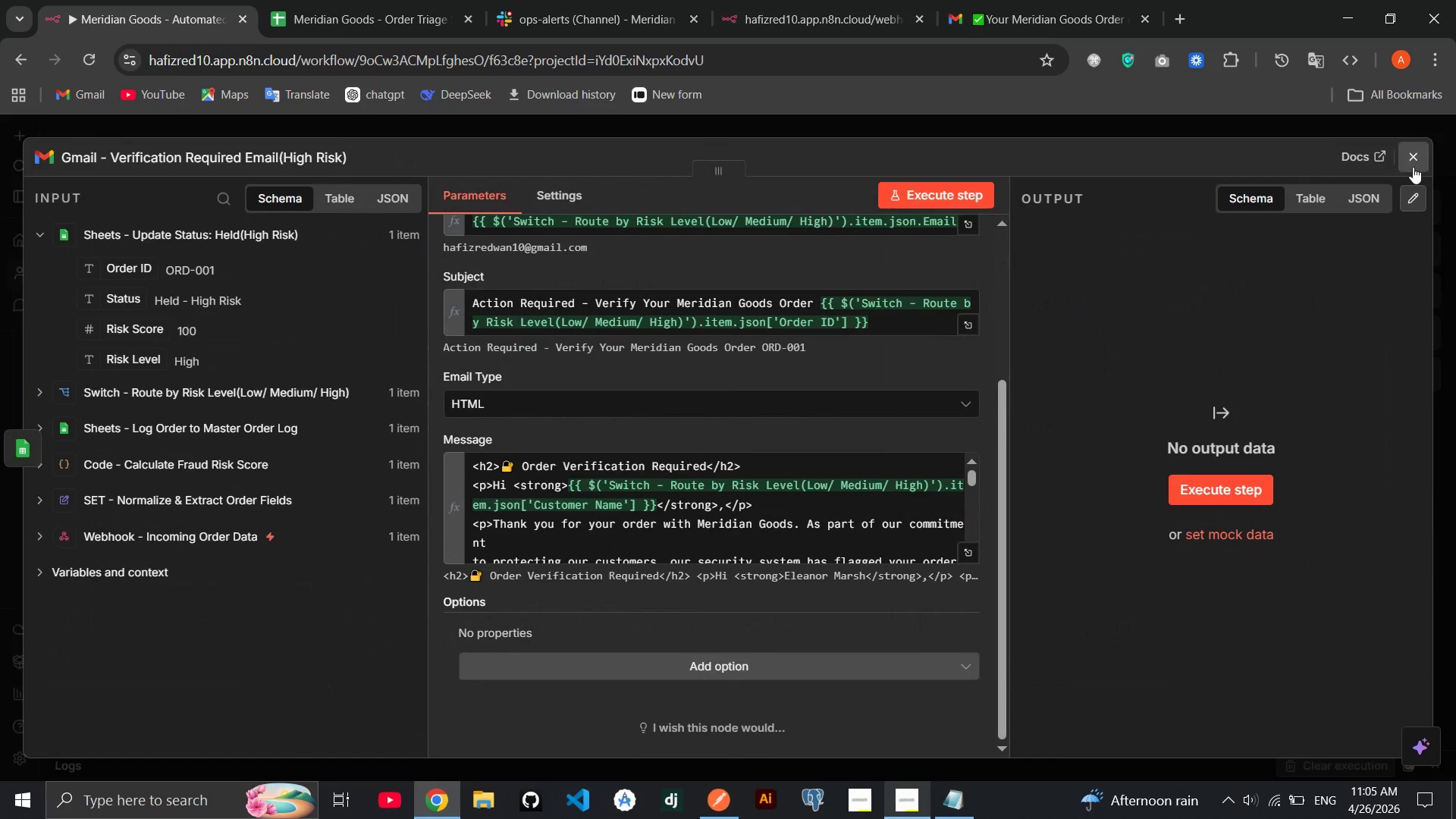 
left_click([1414, 165])
 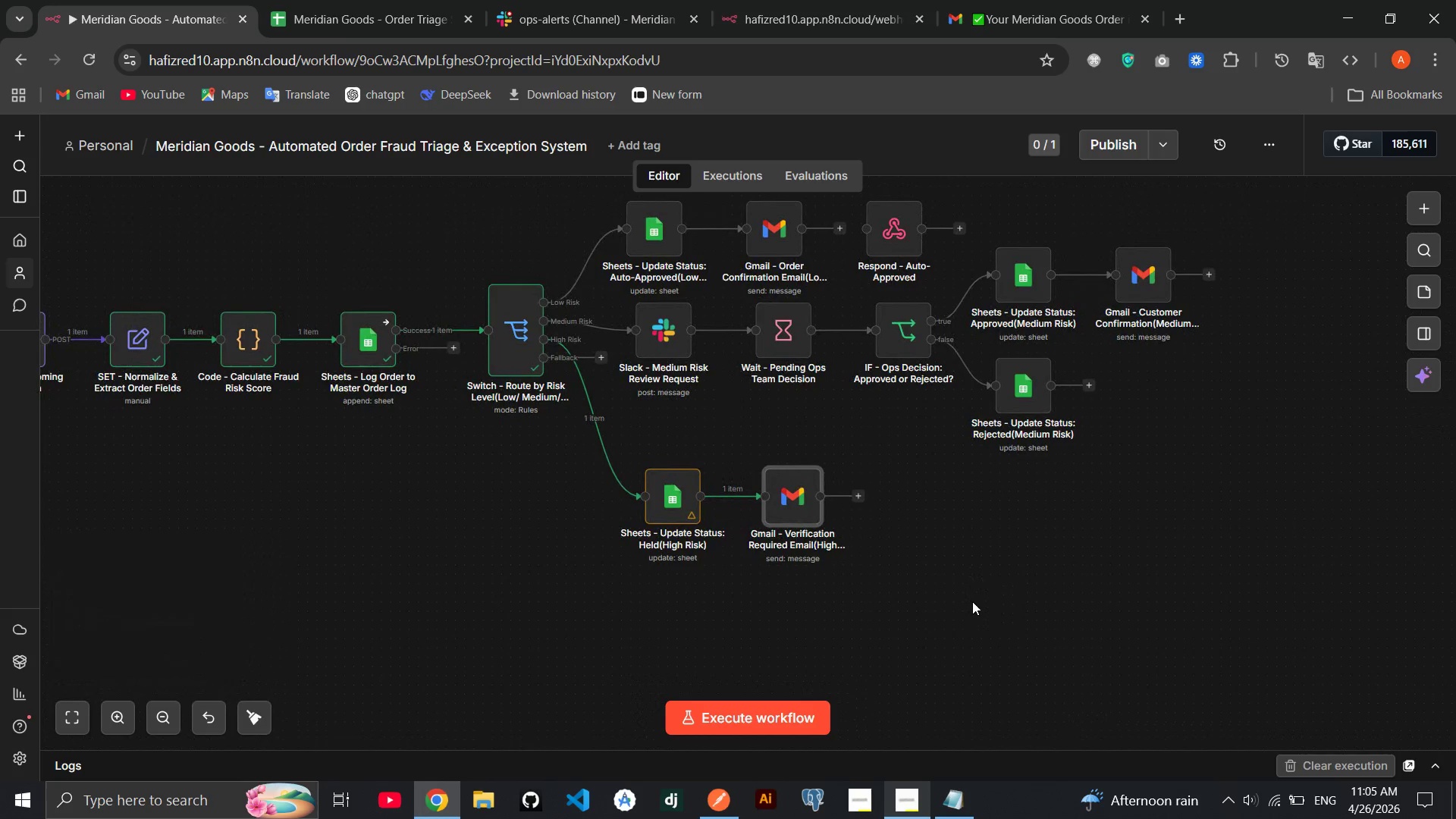 
wait(24.67)
 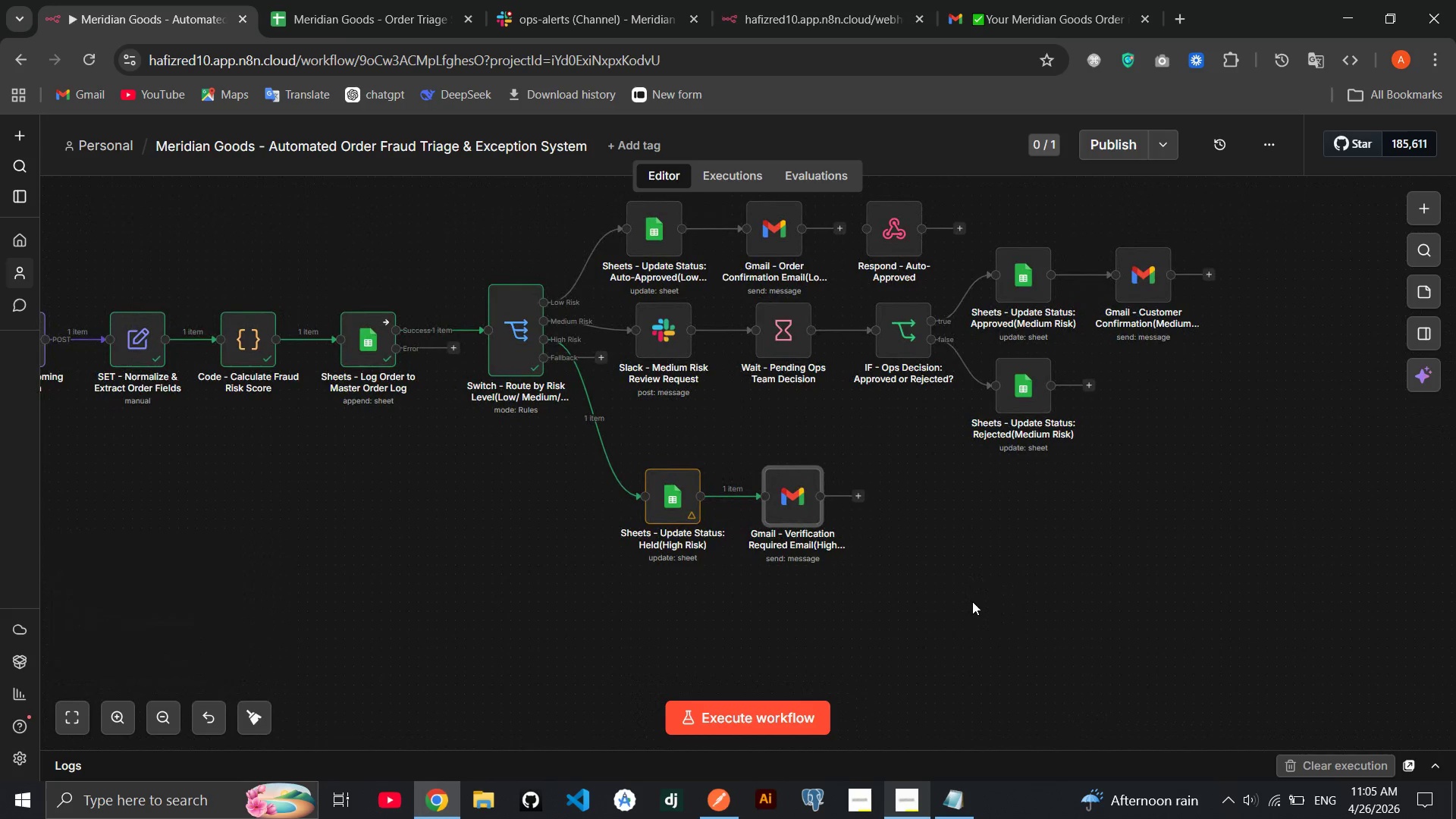 
double_click([802, 513])
 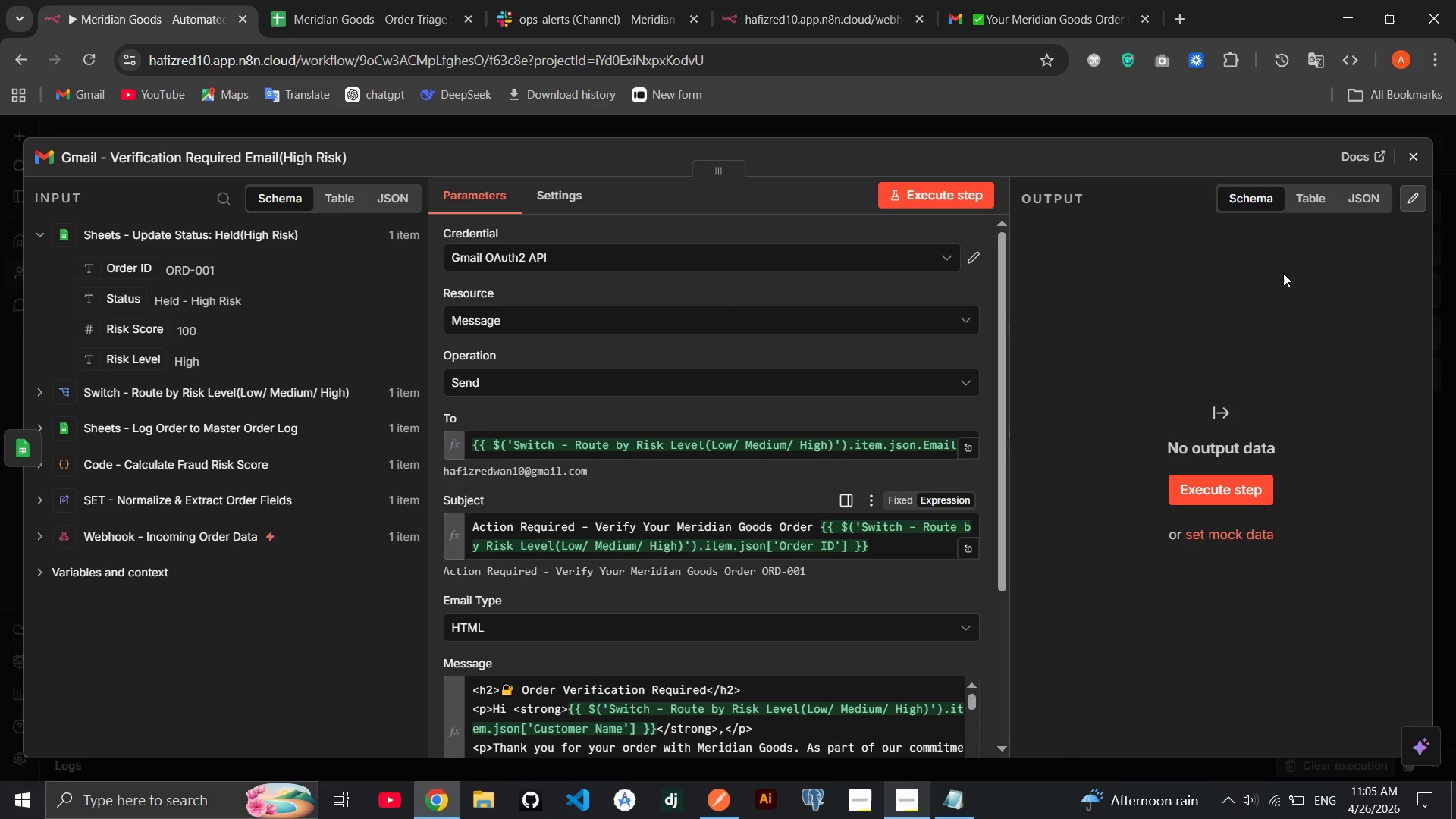 
left_click([1414, 165])
 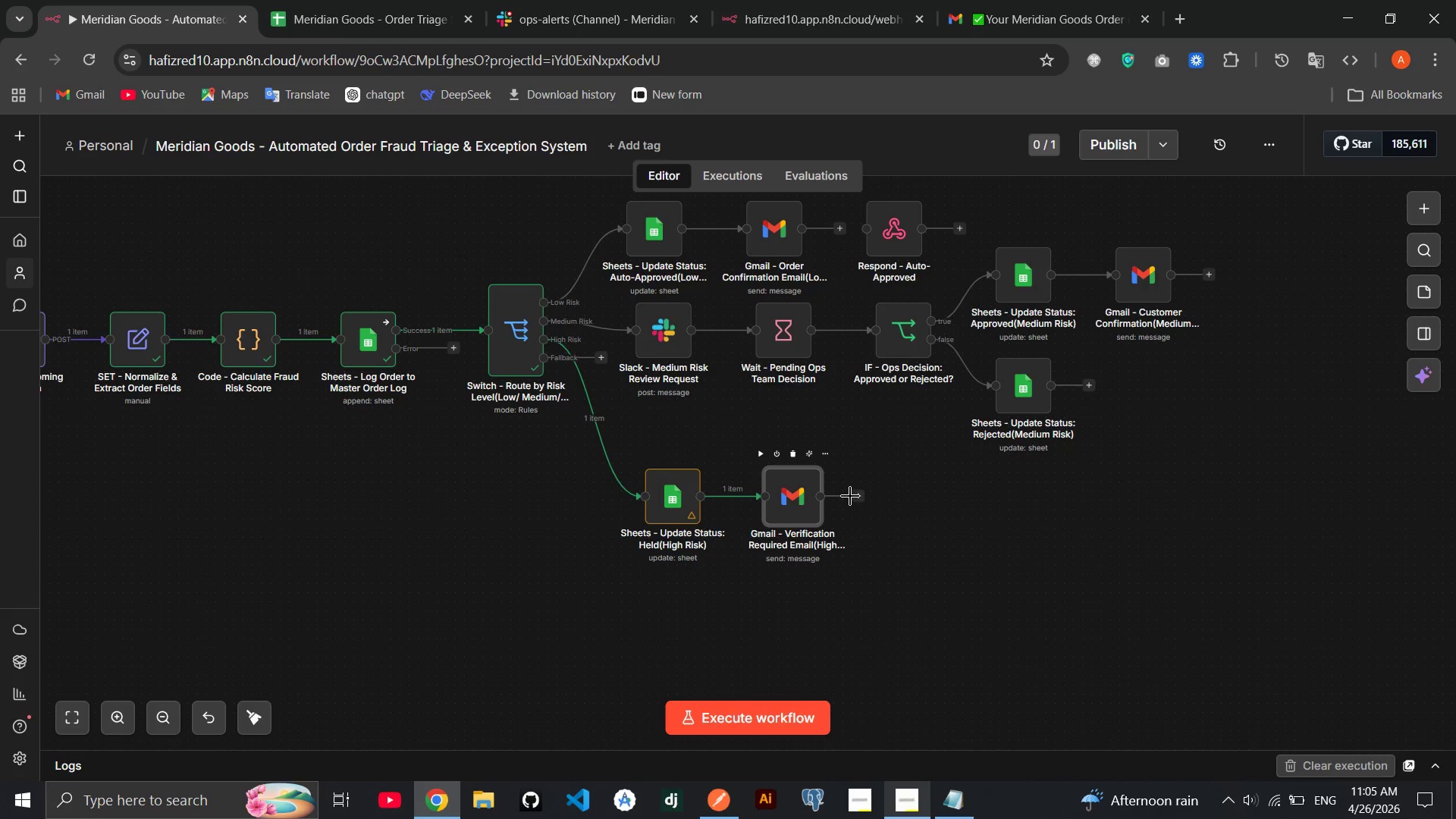 
left_click([861, 496])
 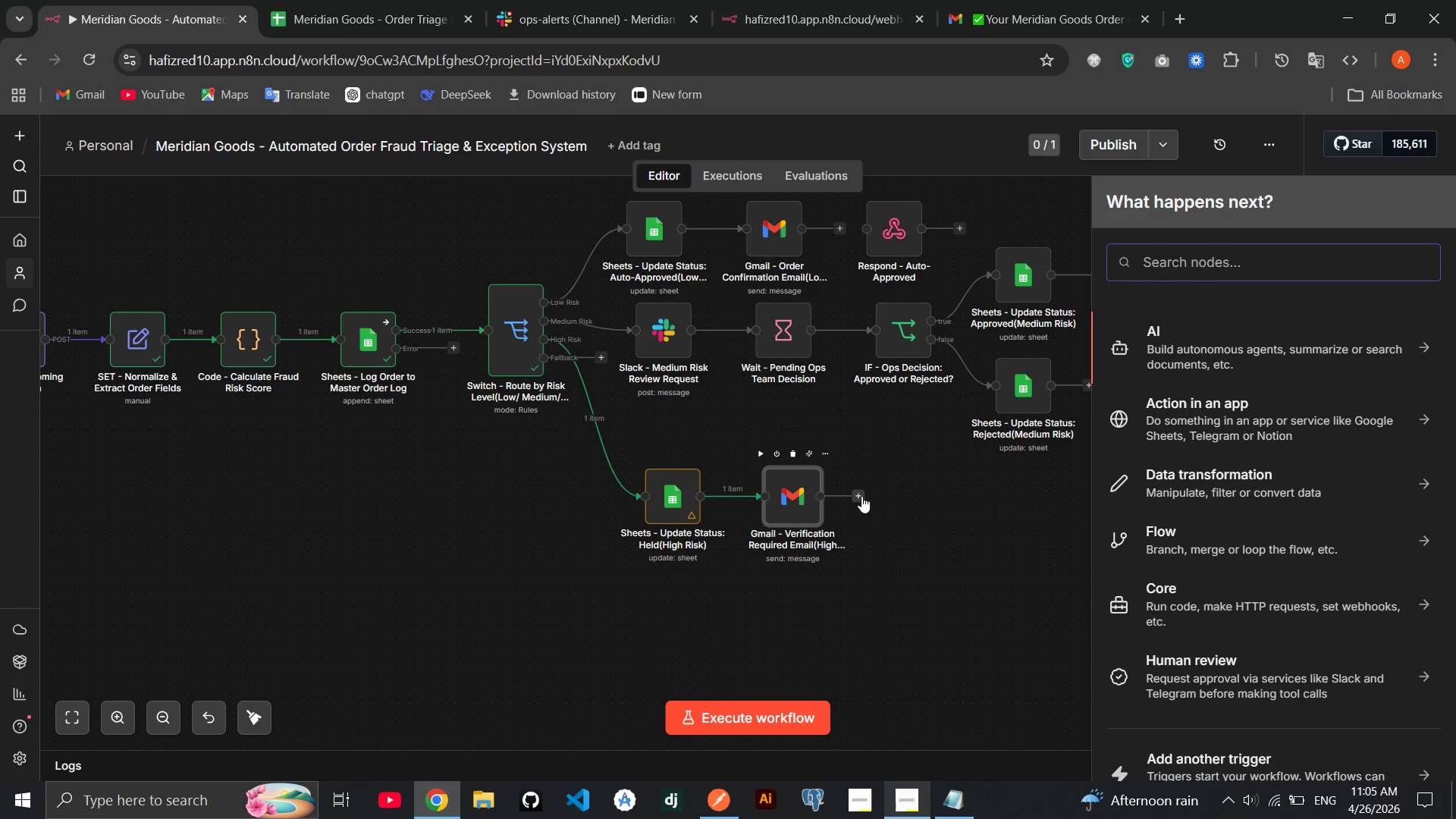 
type(slack)
 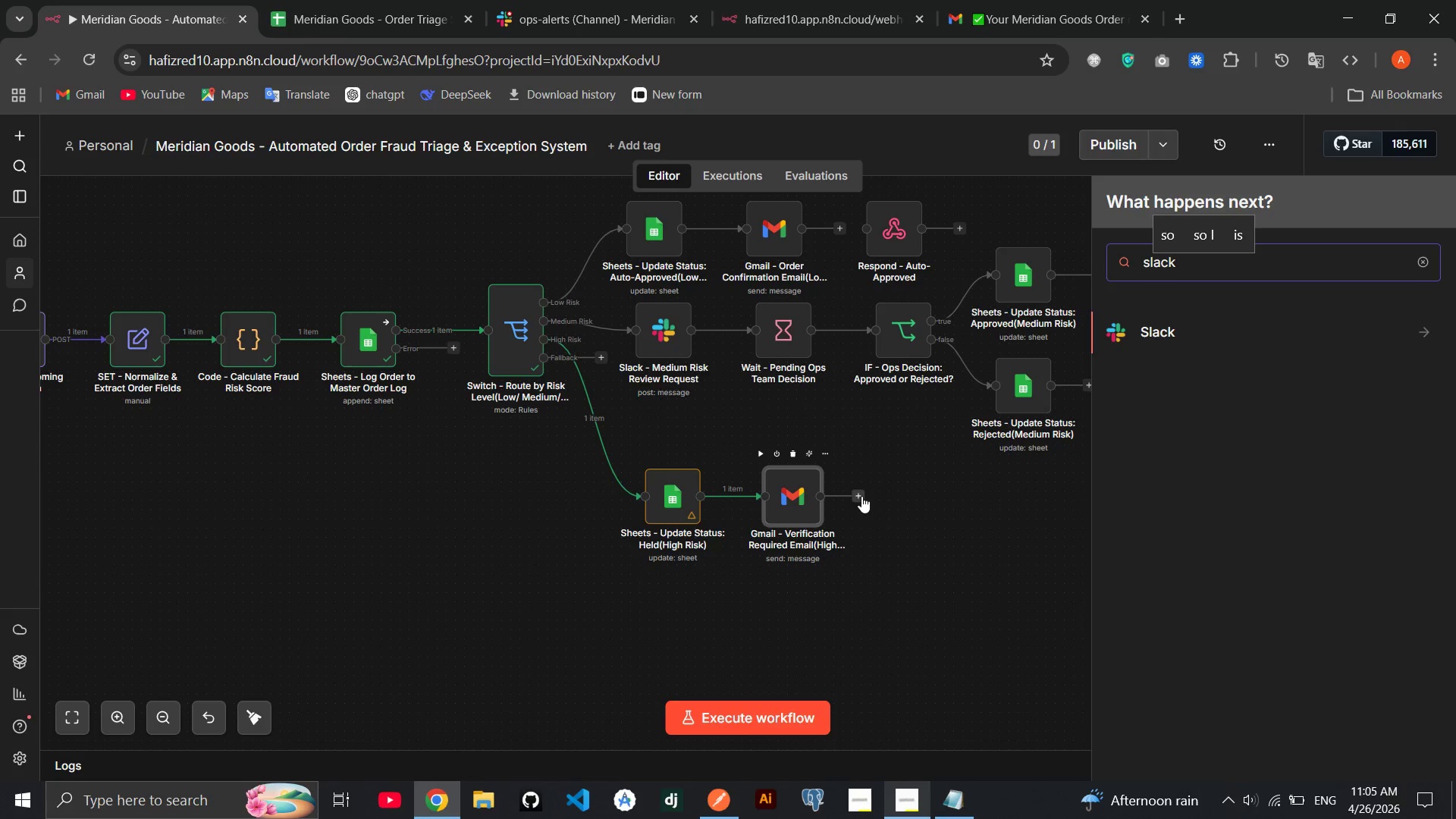 
key(Enter)
 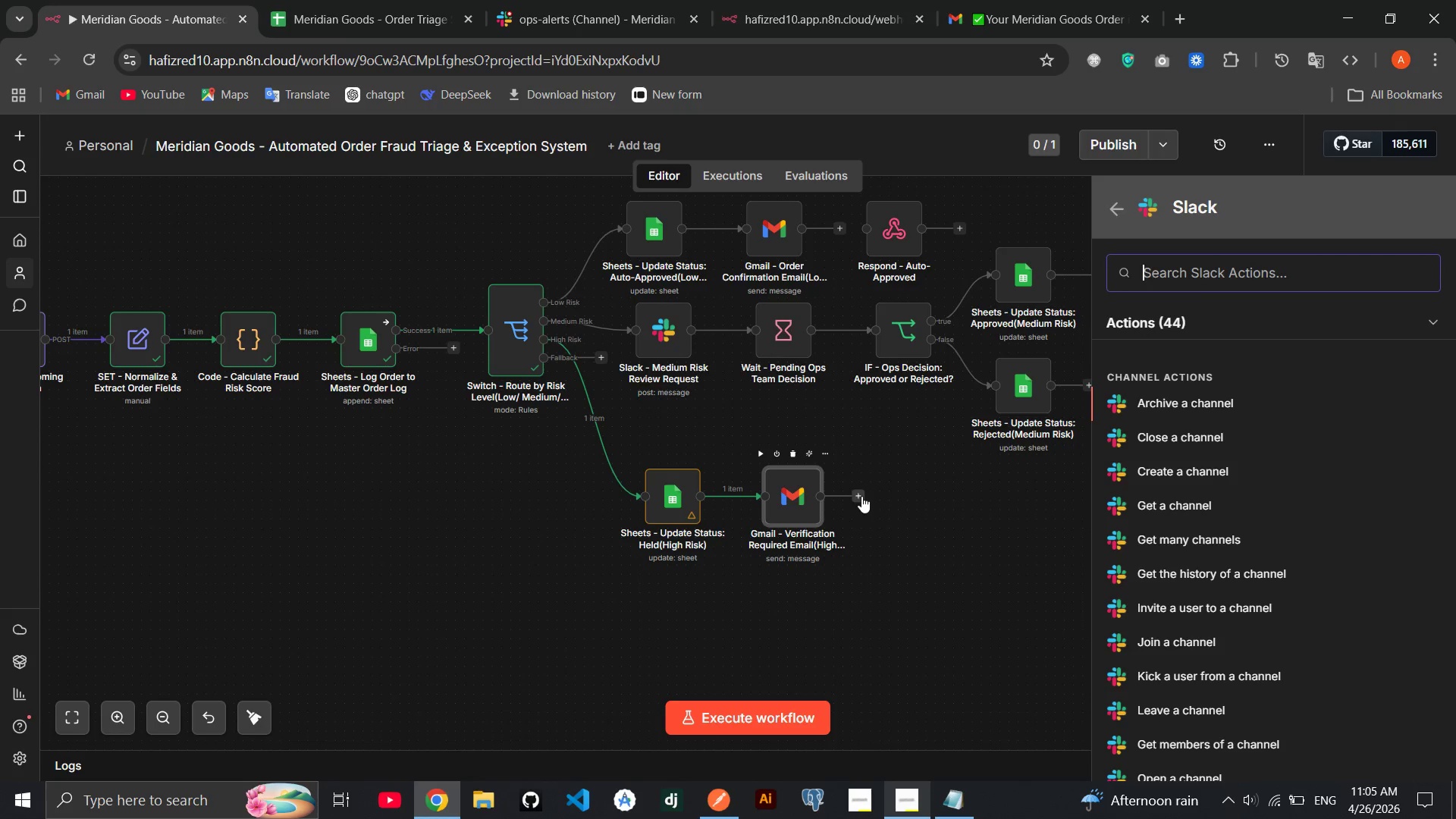 
type(sen)
 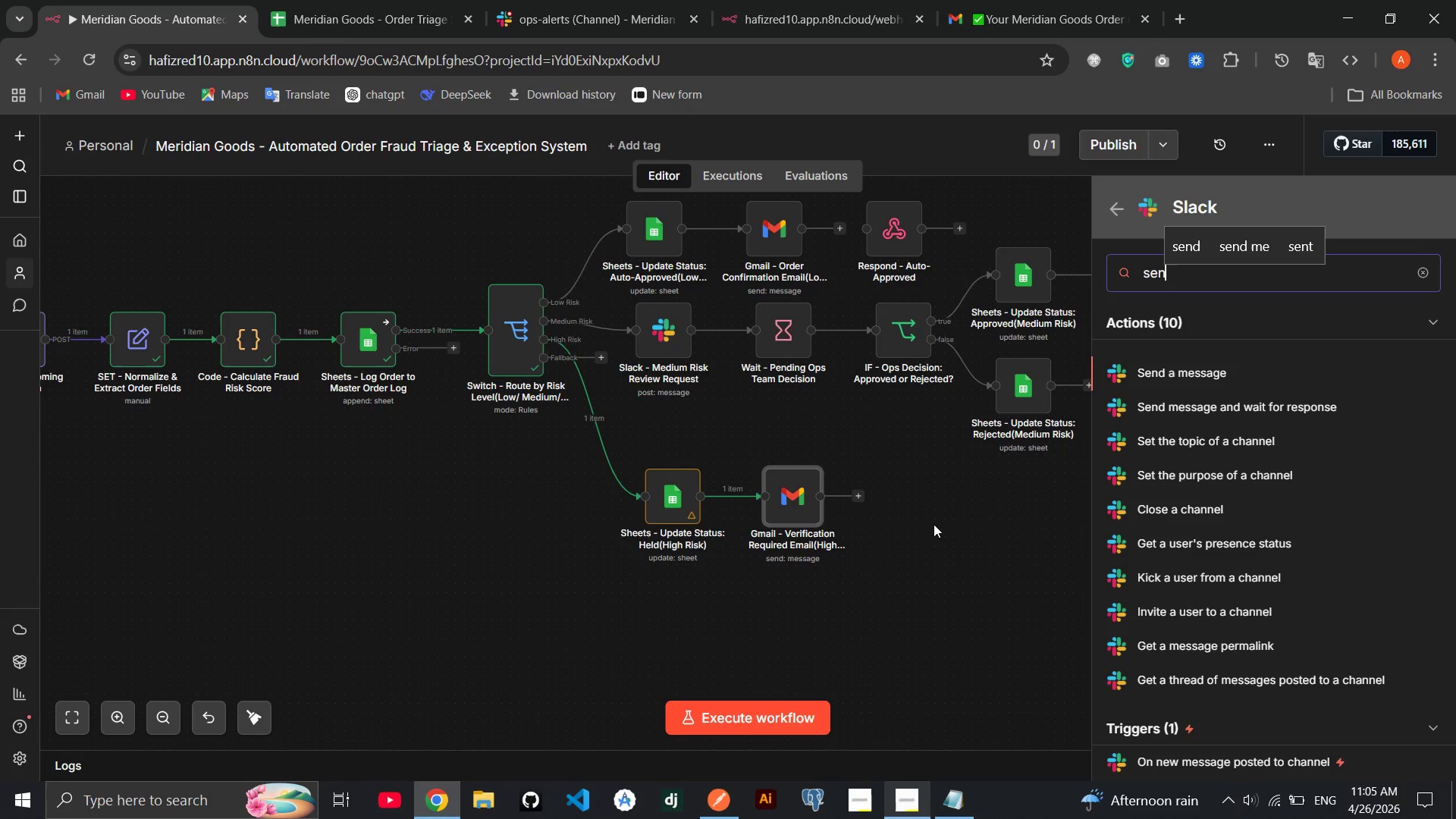 
key(Enter)
 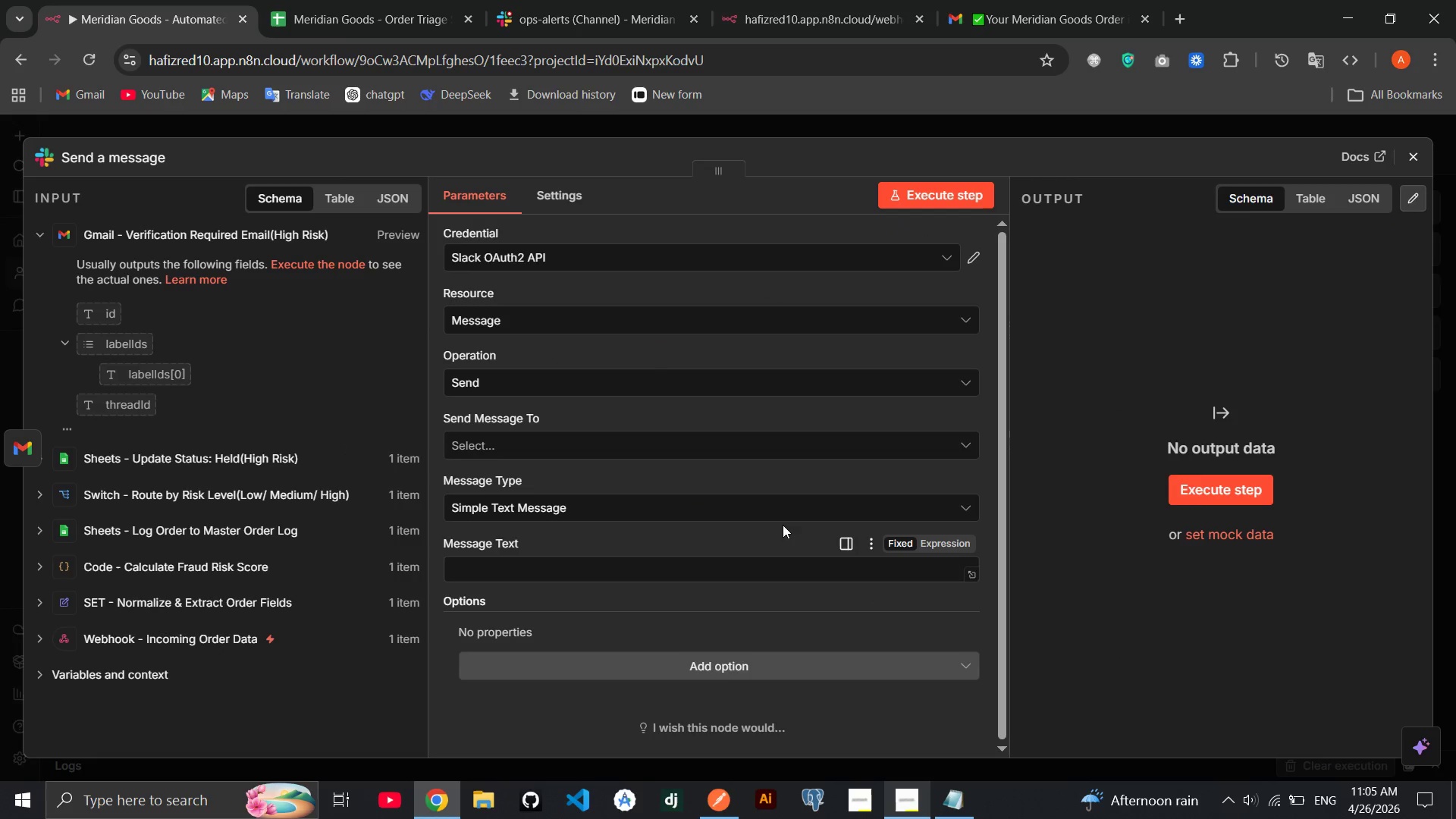 
left_click([681, 445])
 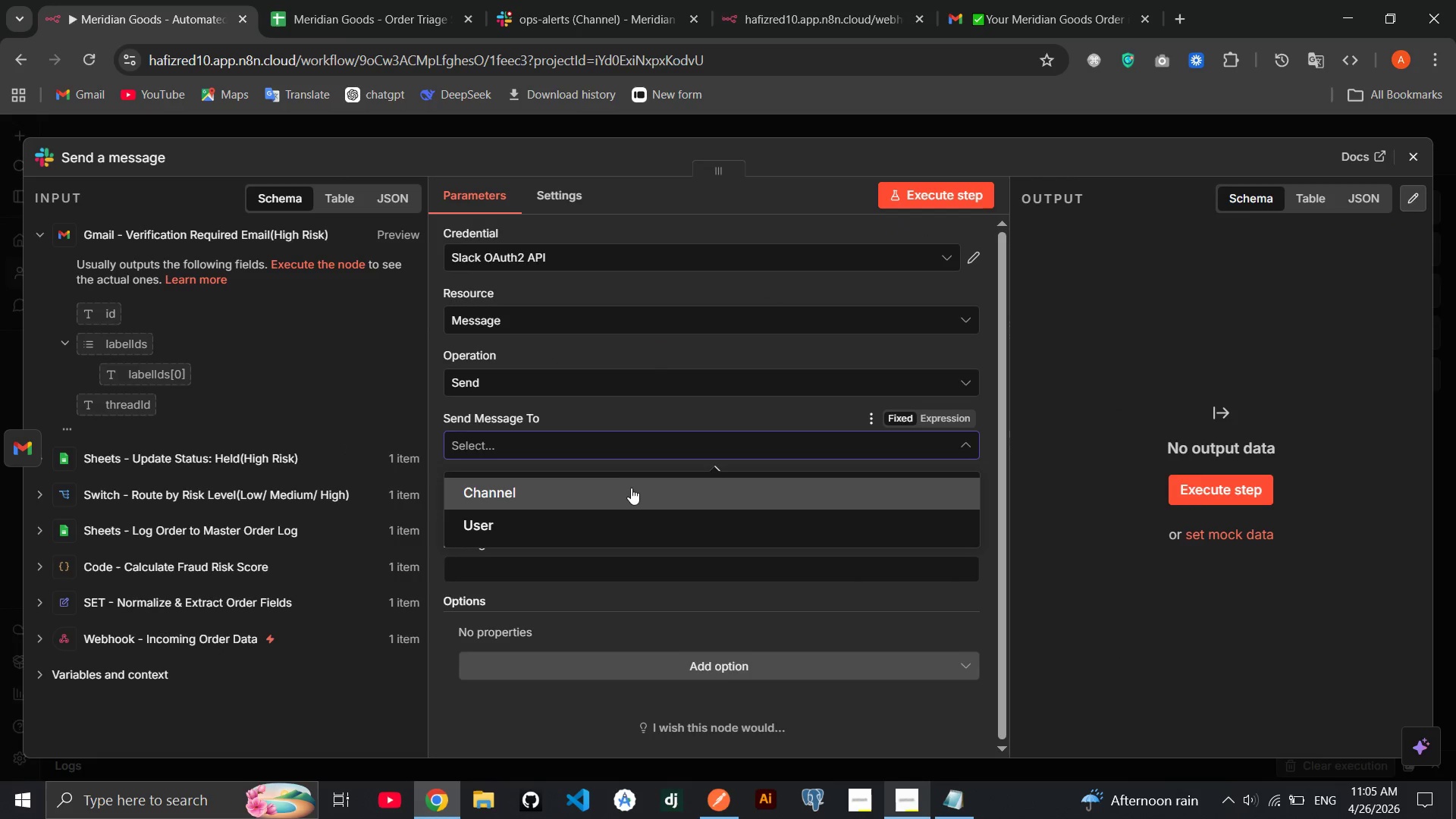 
left_click([629, 488])
 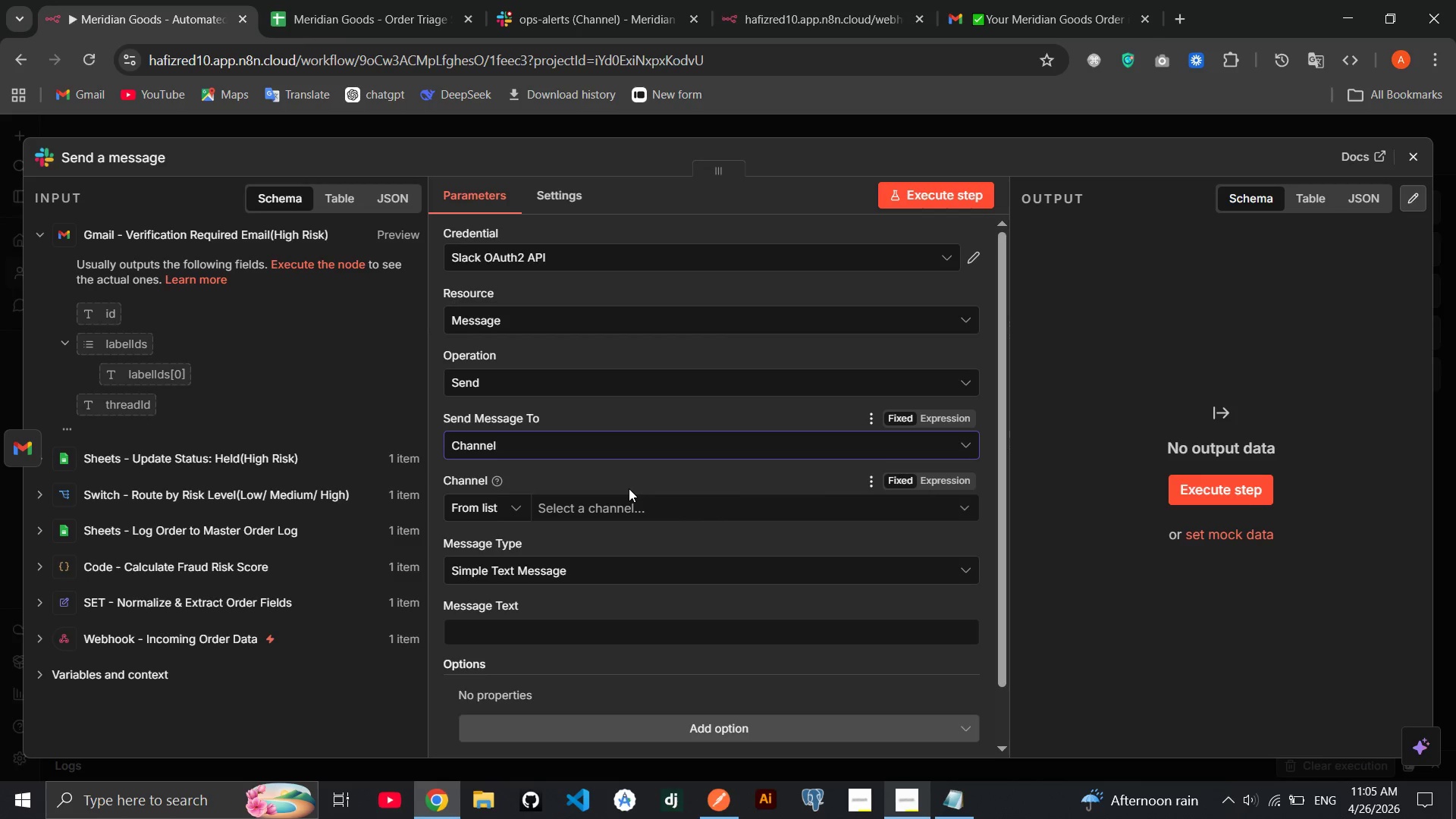 
mouse_move([620, 519])
 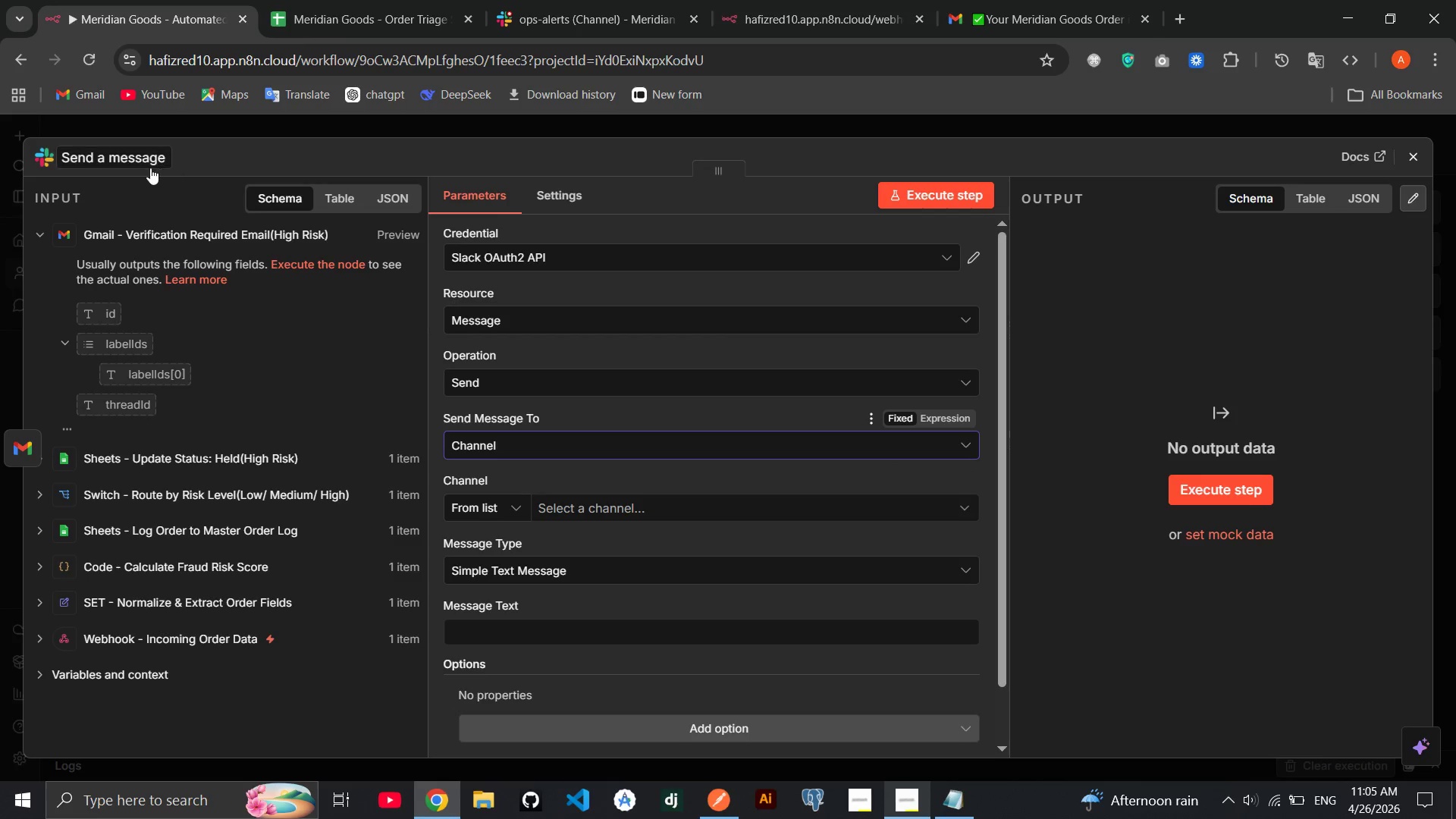 
left_click([150, 168])
 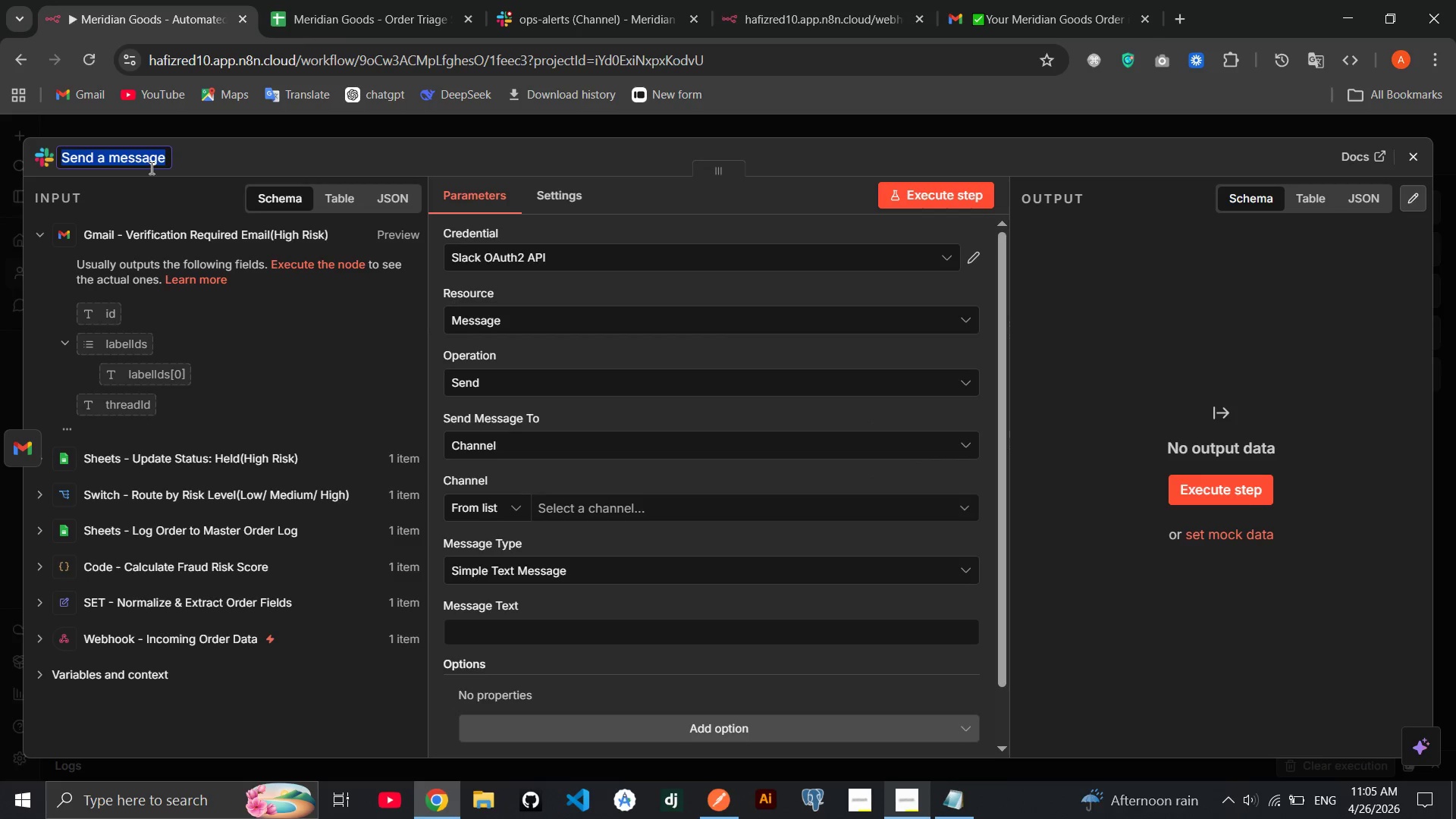 
type(Slck)
key(Backspace)
key(Backspace)
type(ack - High Risk Fraua)
key(Backspace)
type(d Alert)
 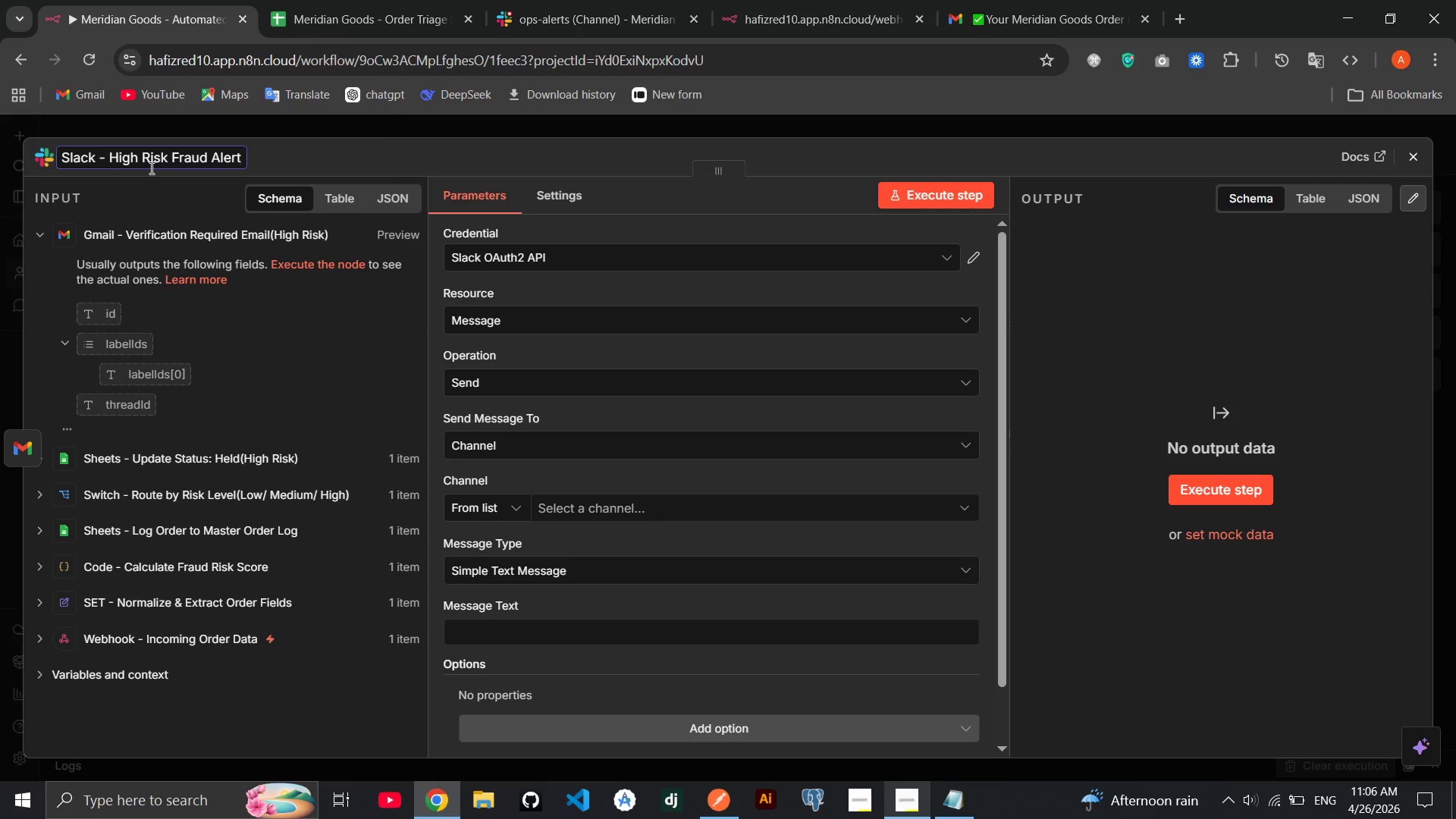 
key(Enter)
 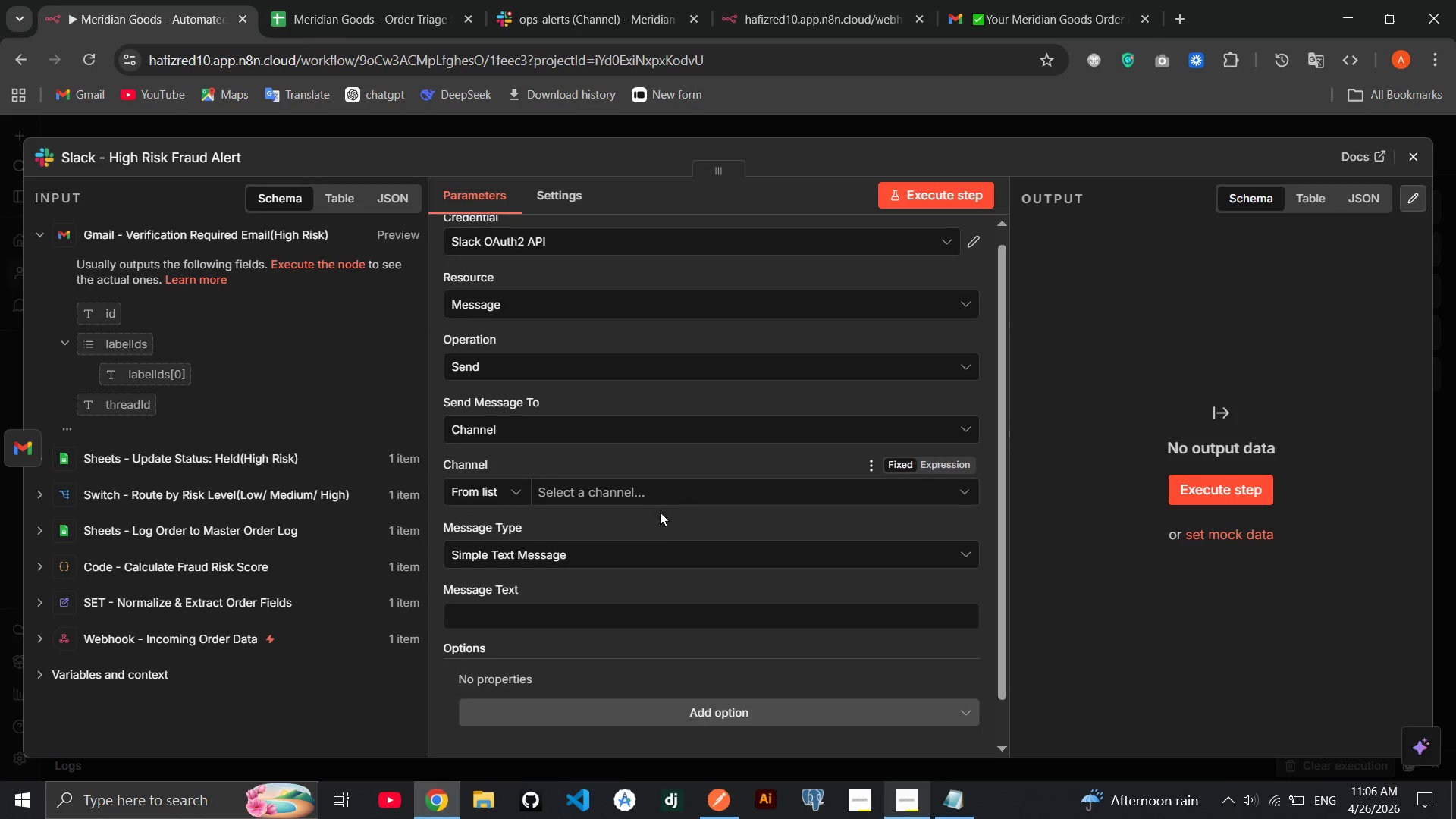 
left_click([692, 496])
 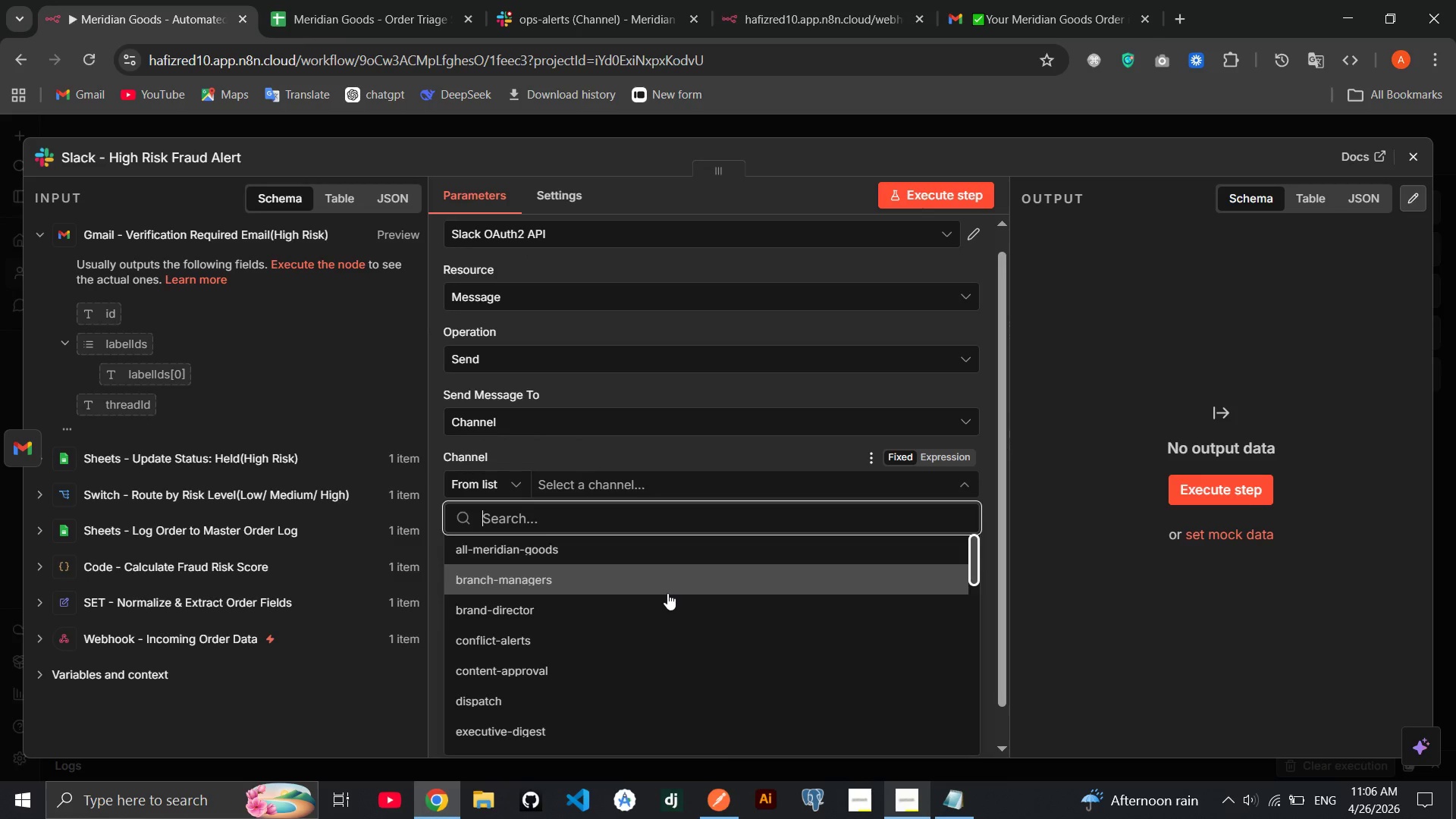 
wait(6.51)
 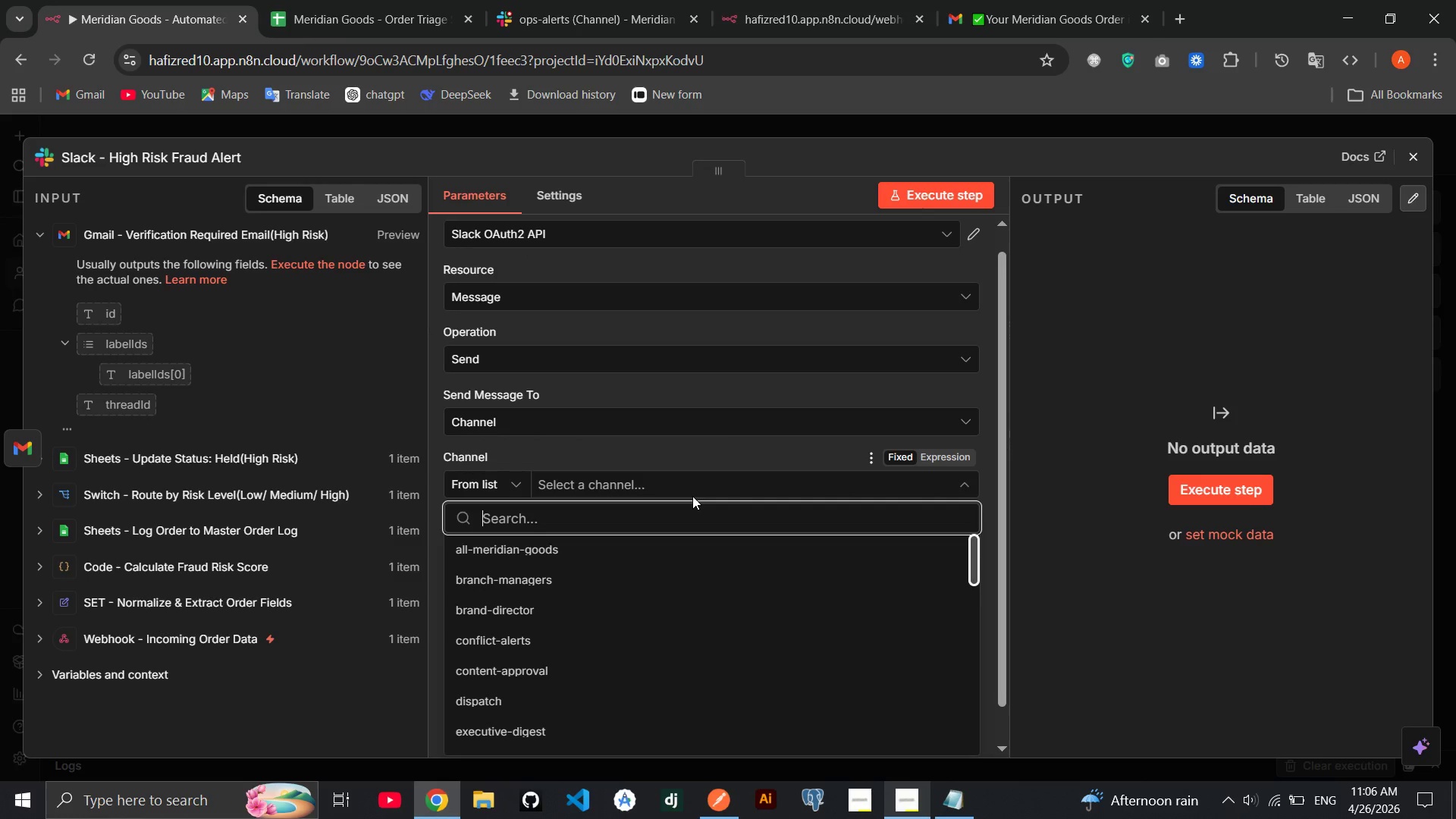 
left_click([578, 642])
 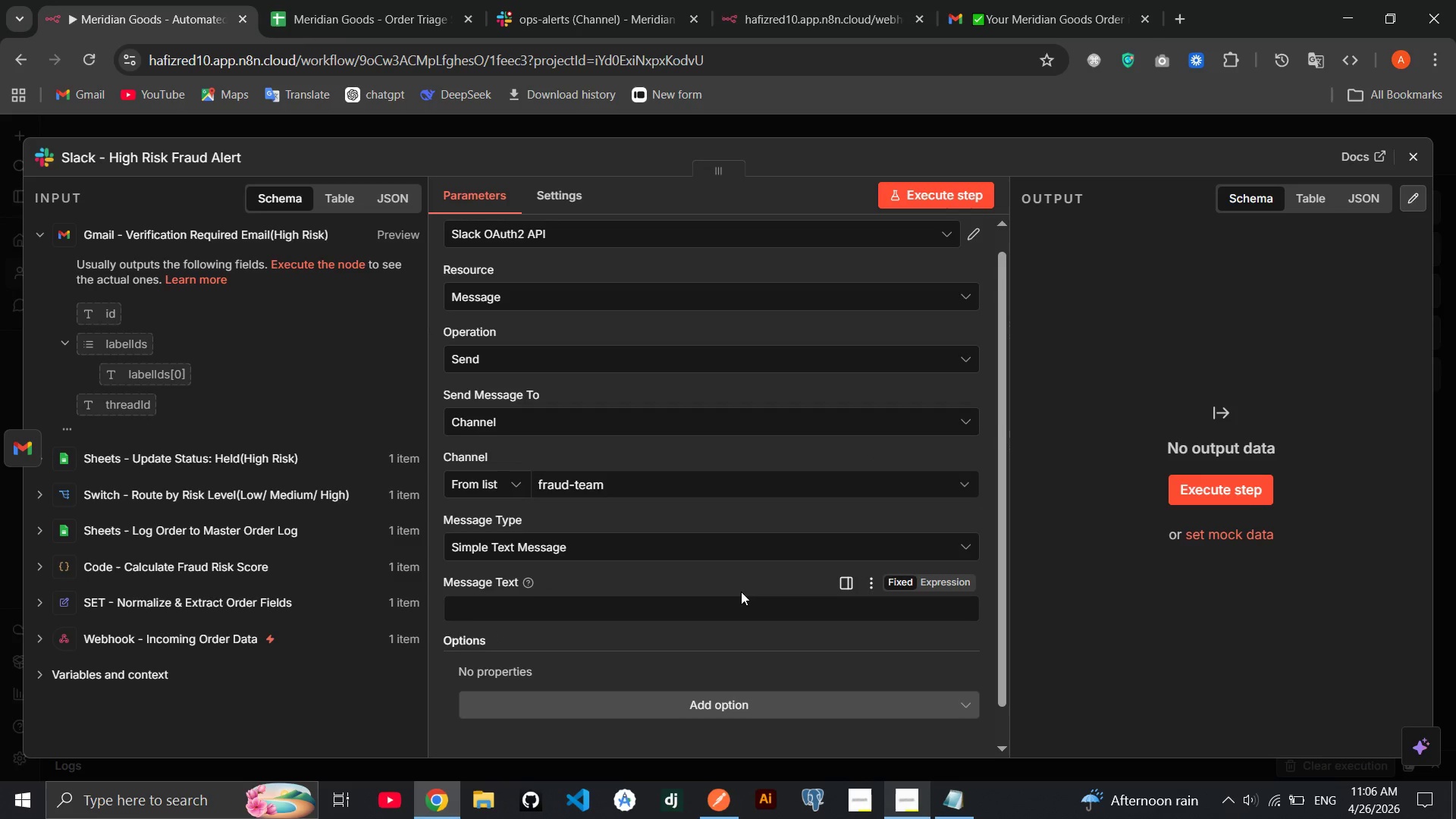 
wait(7.72)
 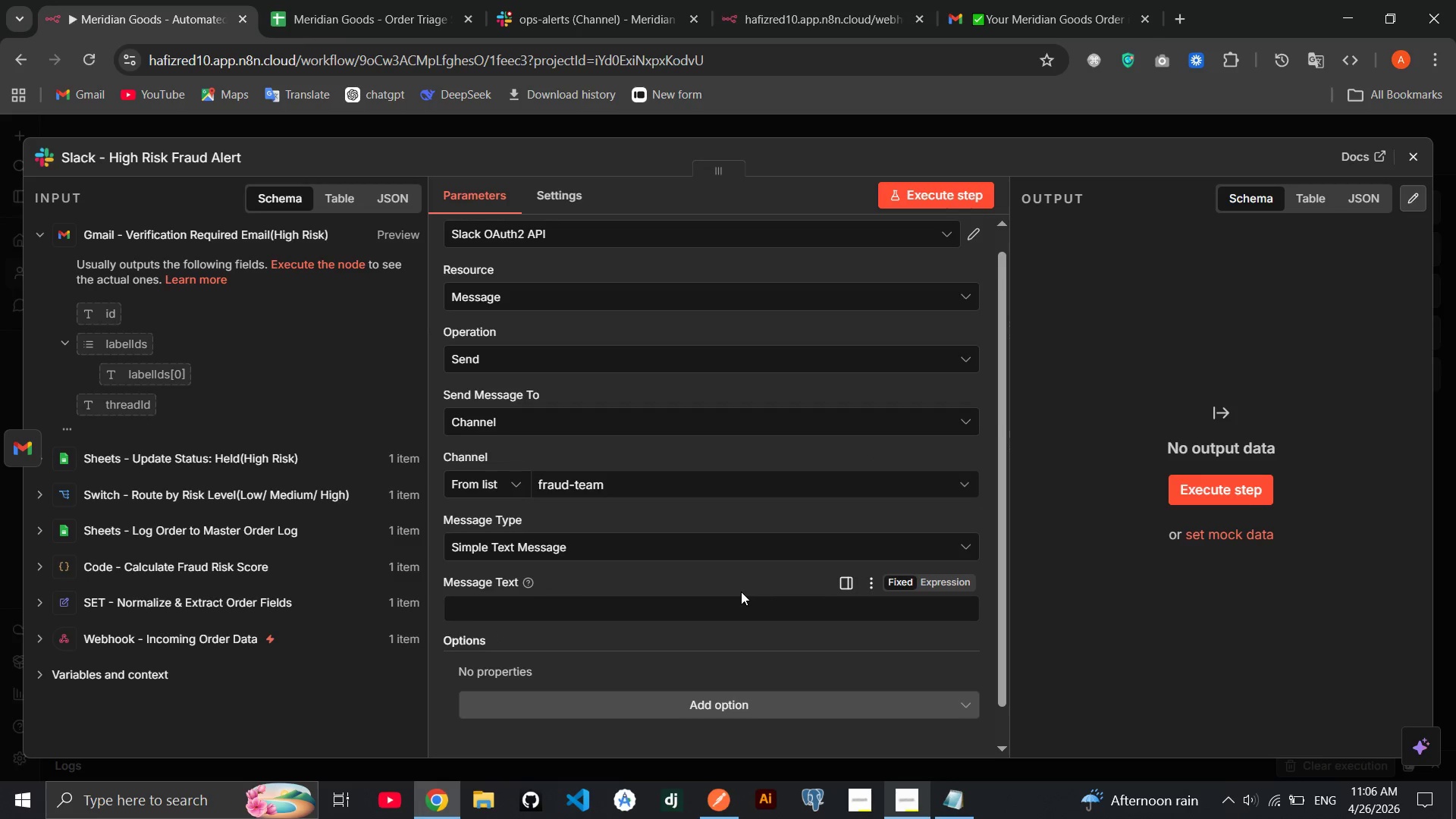 
left_click([896, 817])